 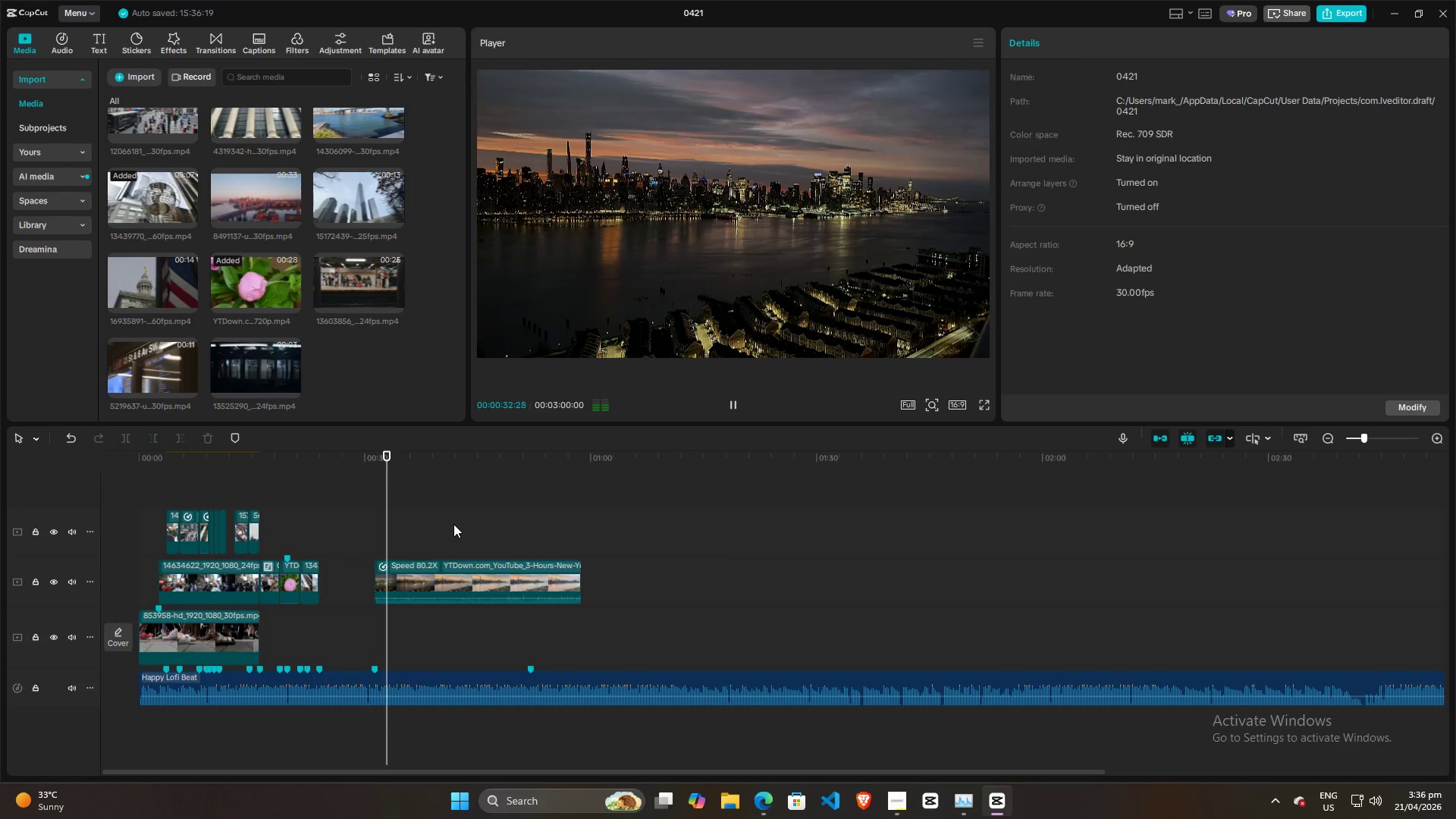 
key(Space)
 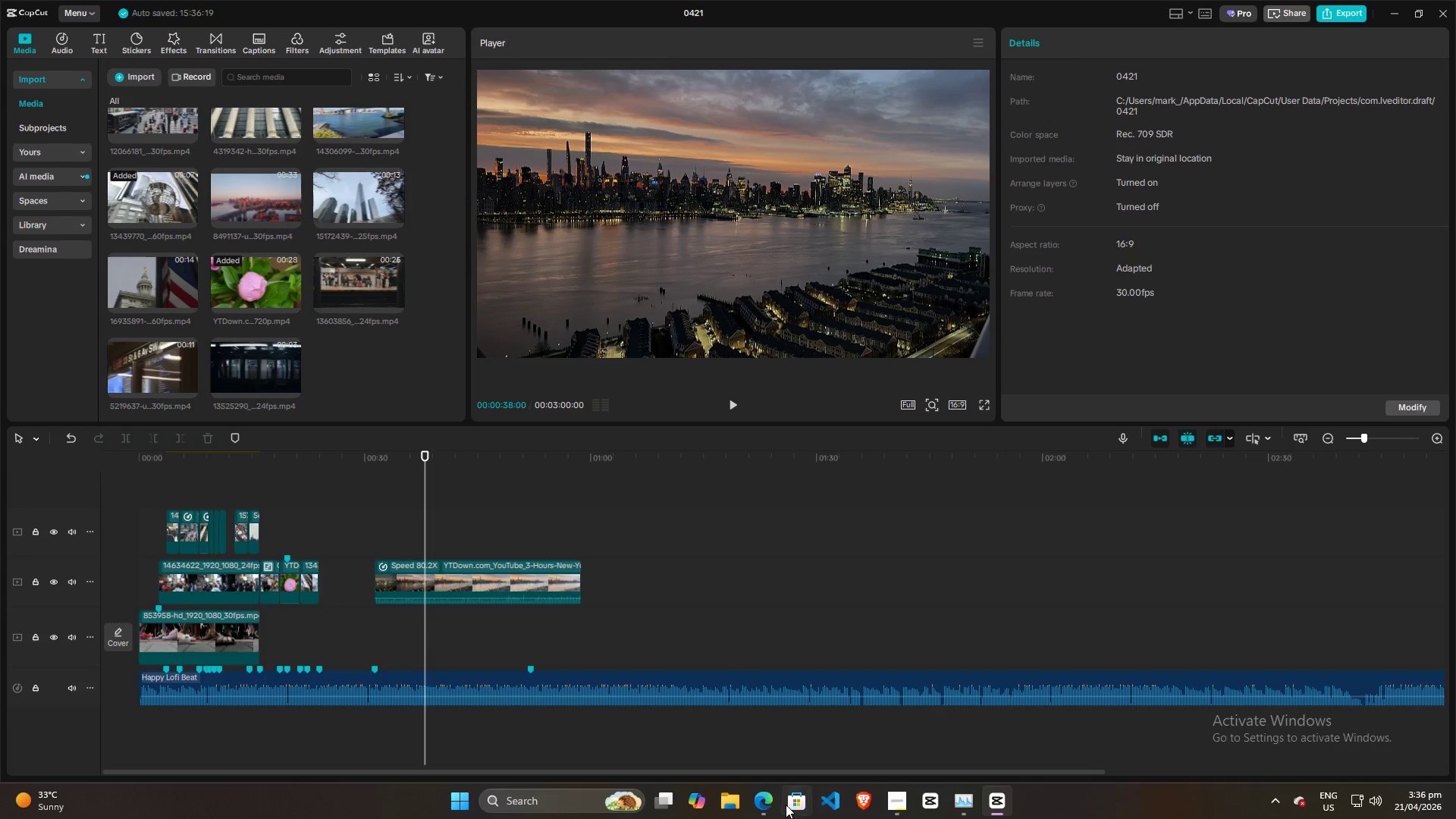 
left_click([770, 799])
 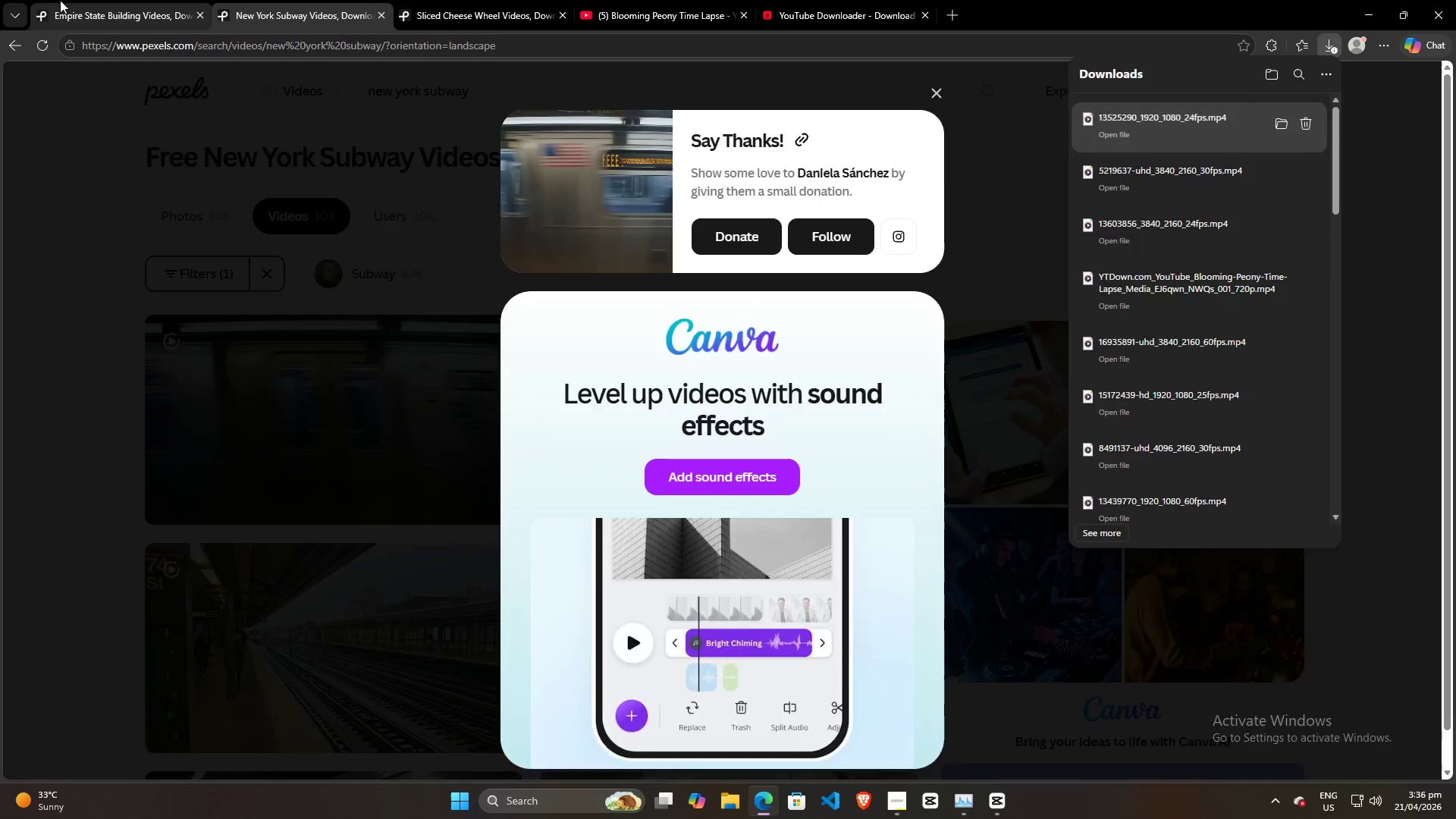 
double_click([230, 0])
 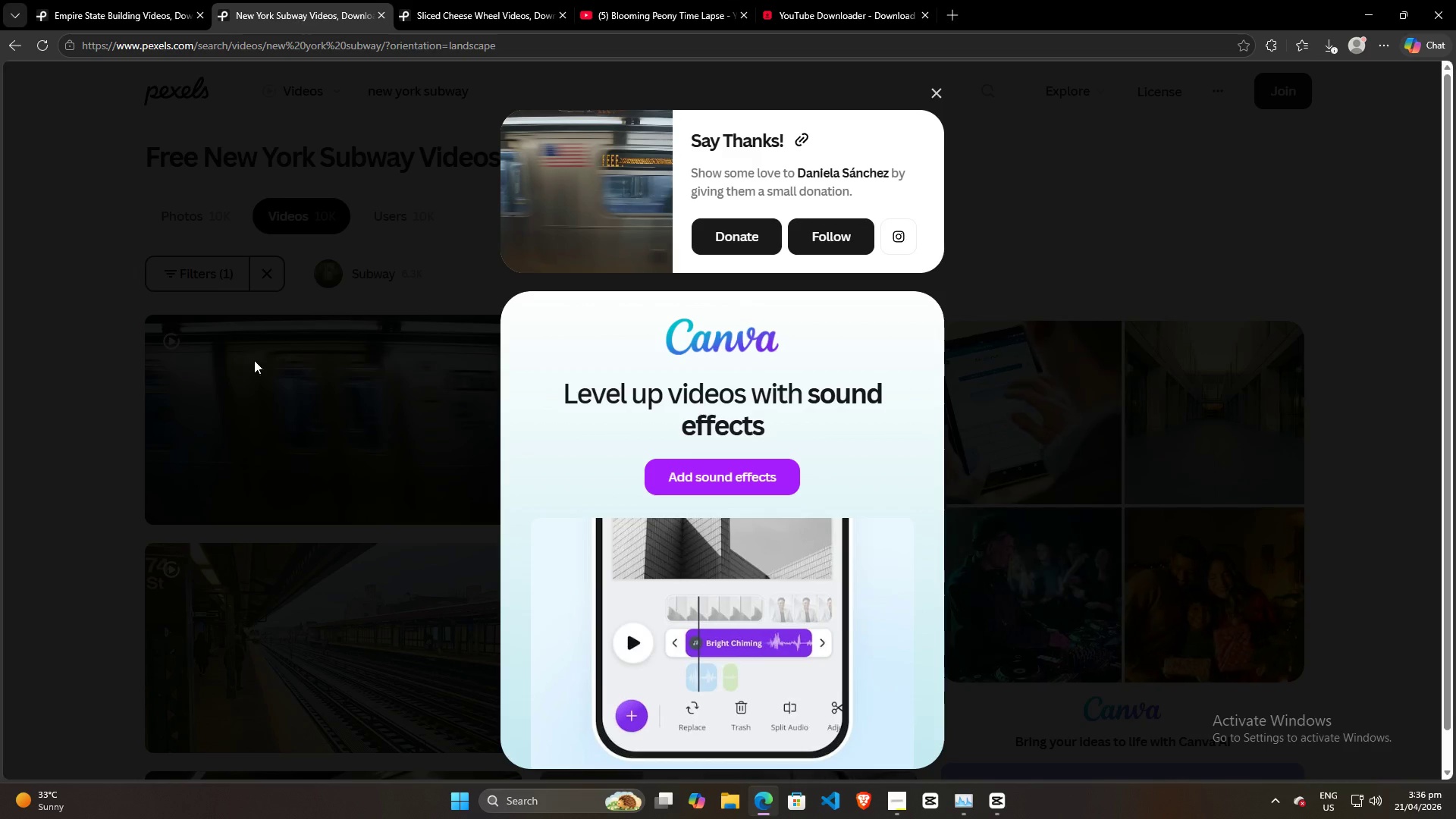 
left_click([126, 415])
 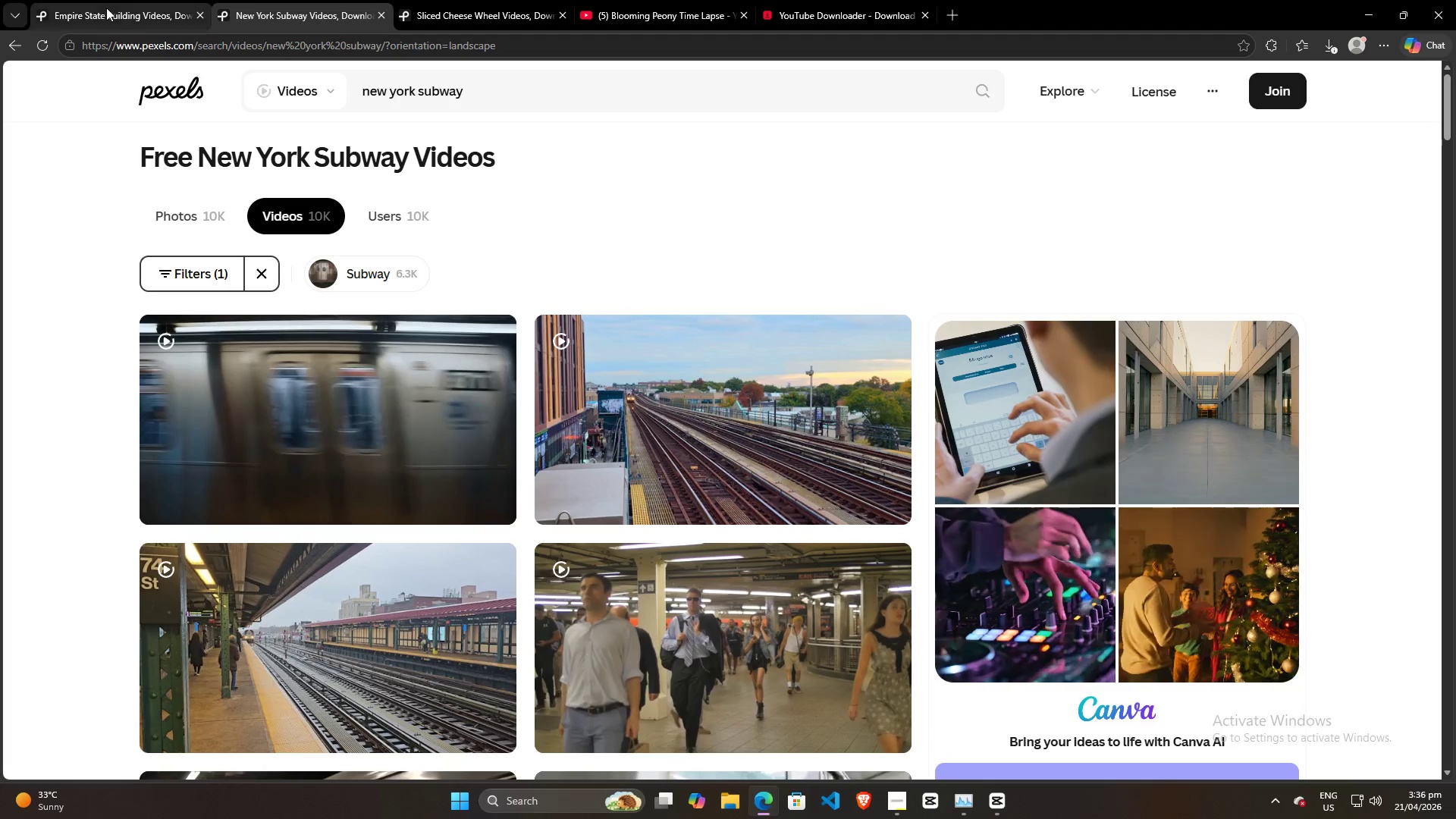 
left_click([104, 0])
 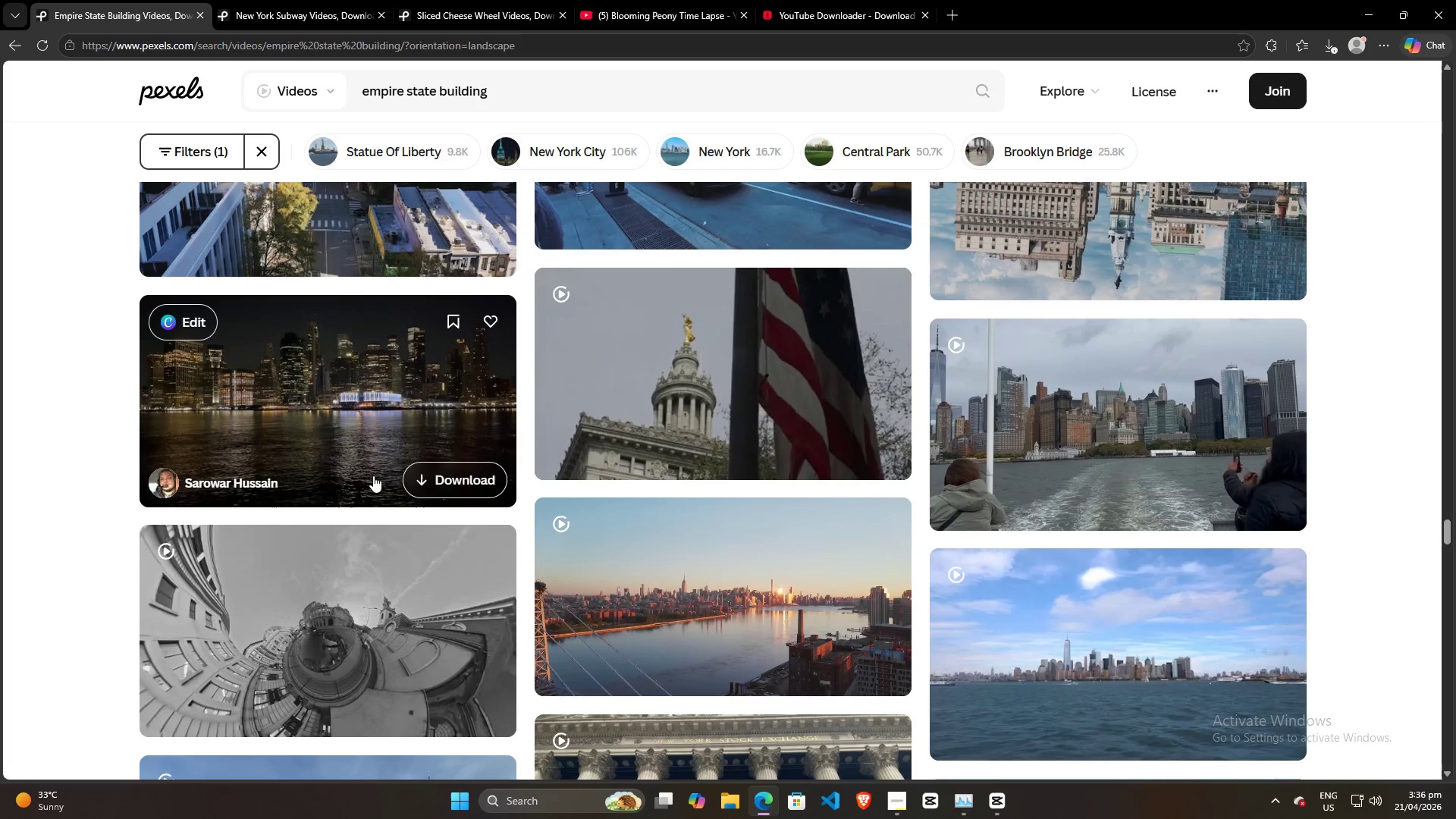 
scroll: coordinate [373, 463], scroll_direction: up, amount: 24.0
 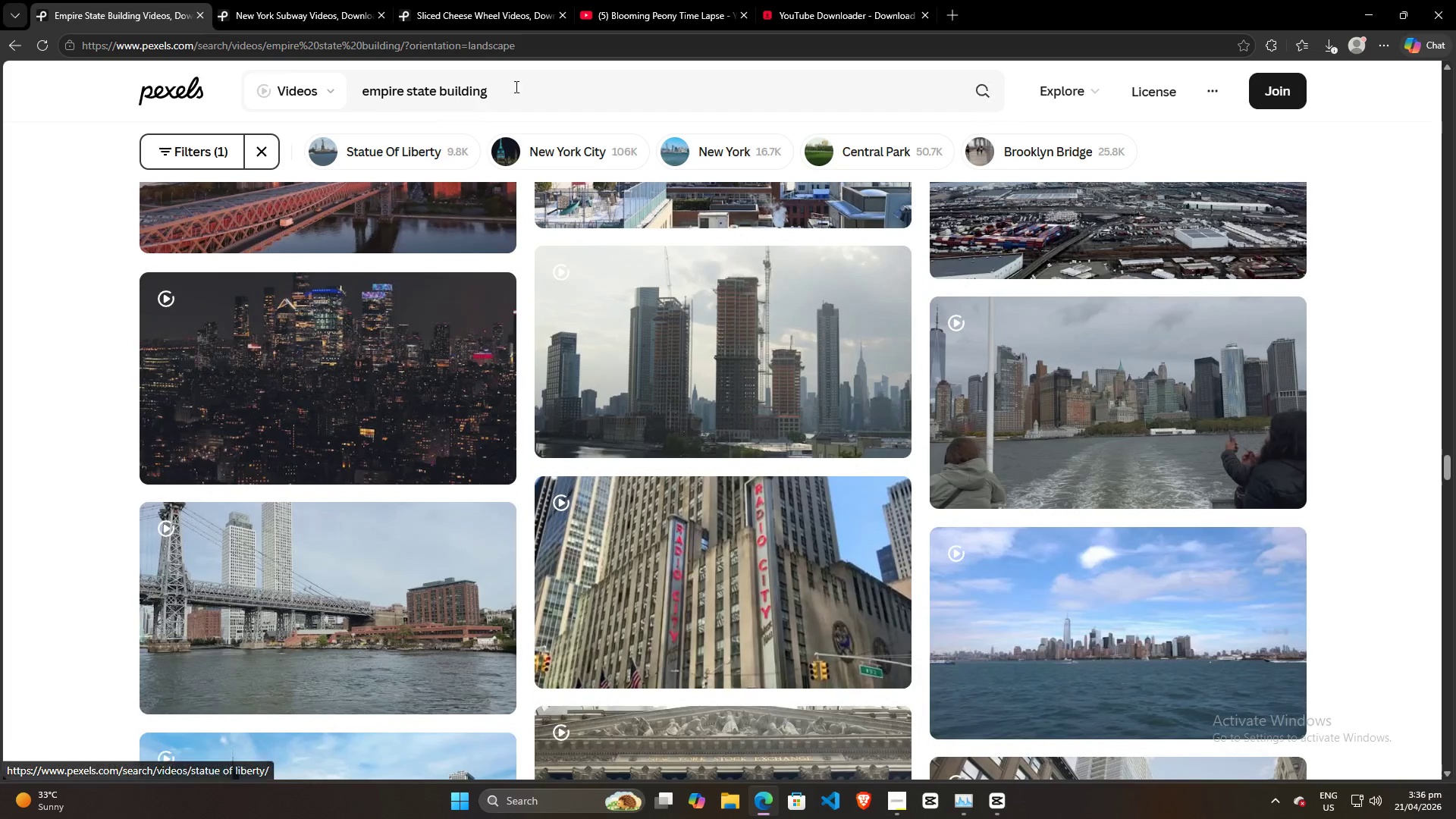 
left_click_drag(start_coordinate=[515, 86], to_coordinate=[219, 88])
 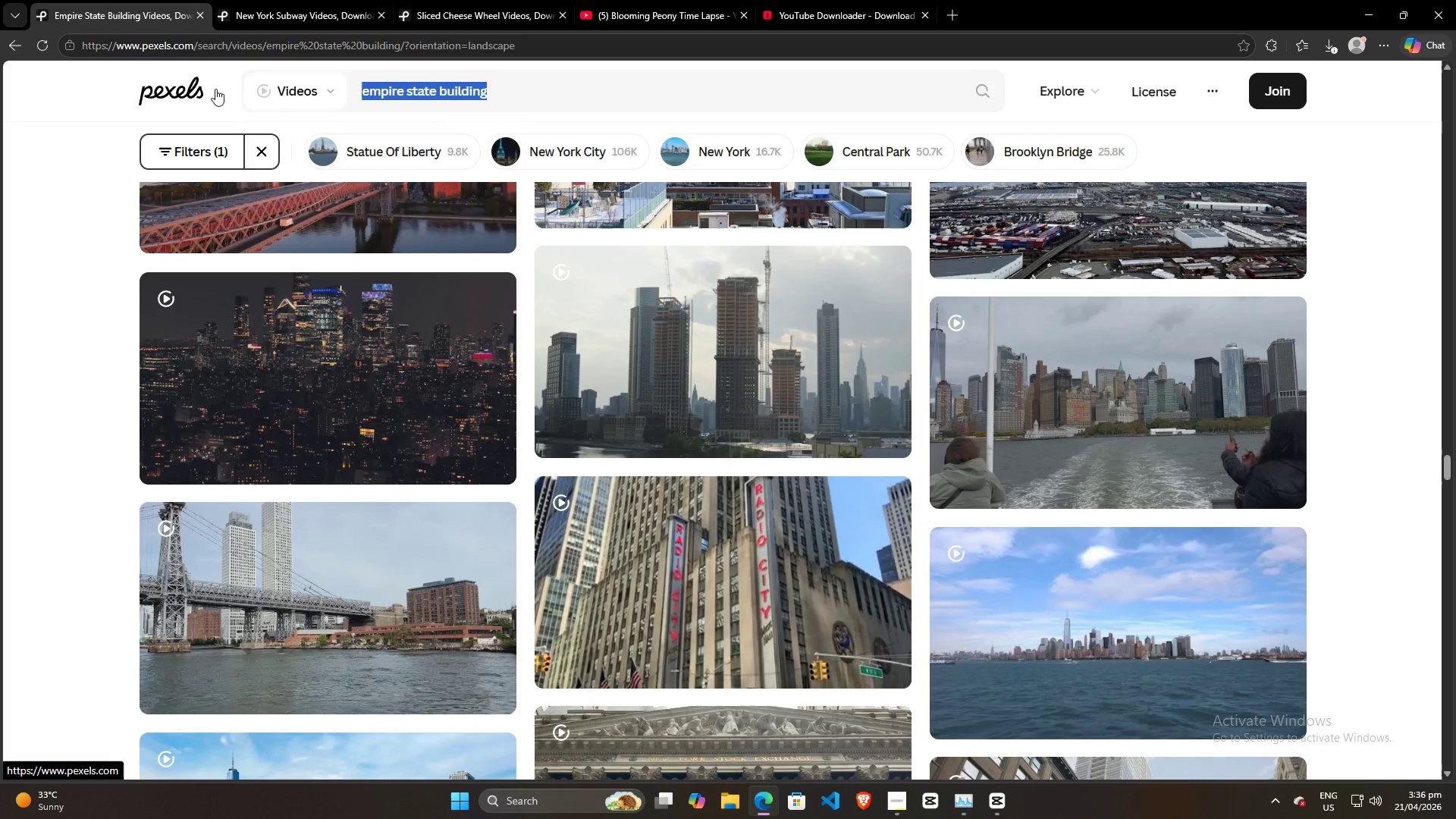 
type(nwq york)
key(Backspace)
key(Backspace)
key(Backspace)
key(Backspace)
key(Backspace)
key(Backspace)
key(Backspace)
type(ew york hotdog stand)
 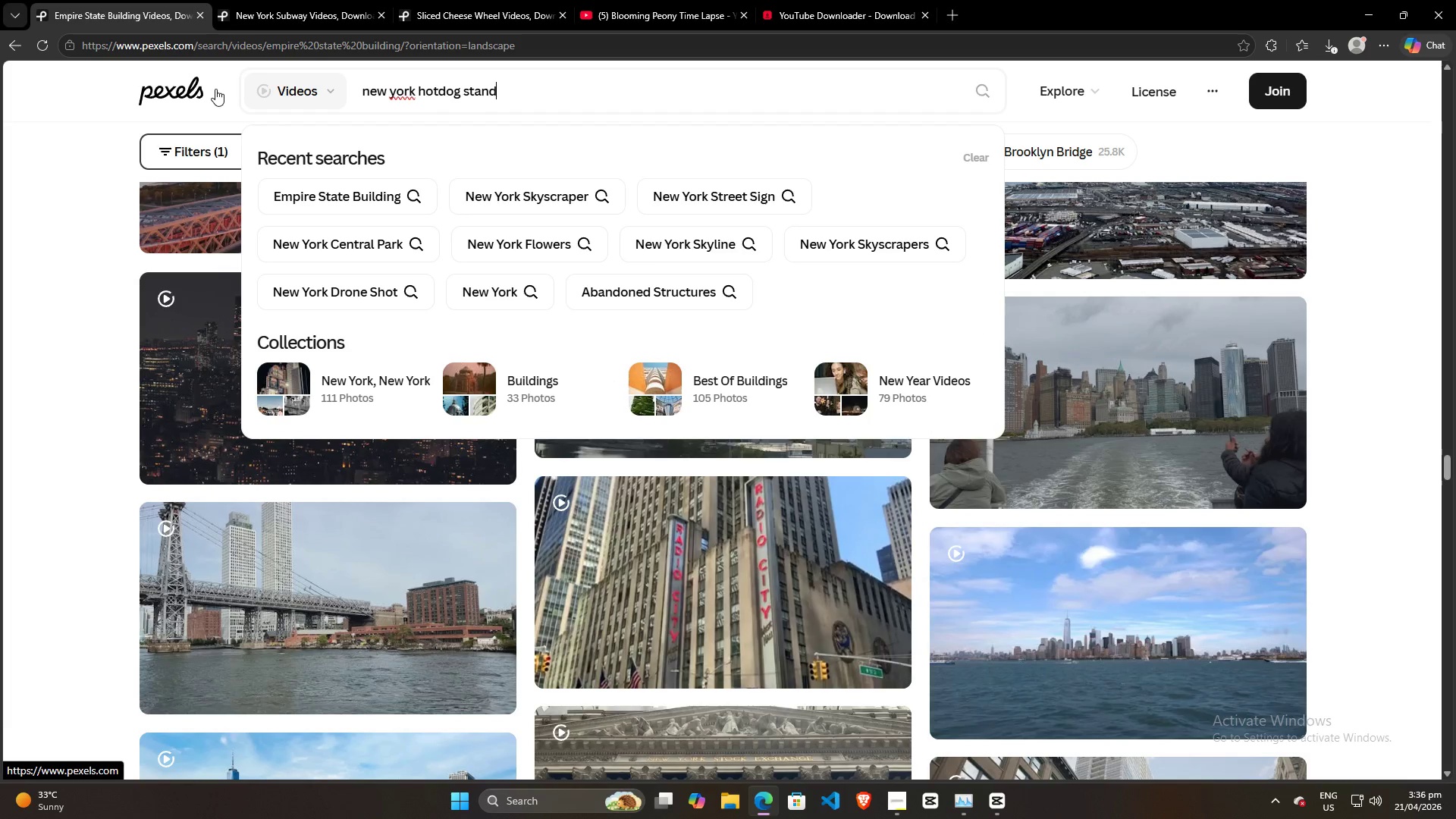 
key(Enter)
 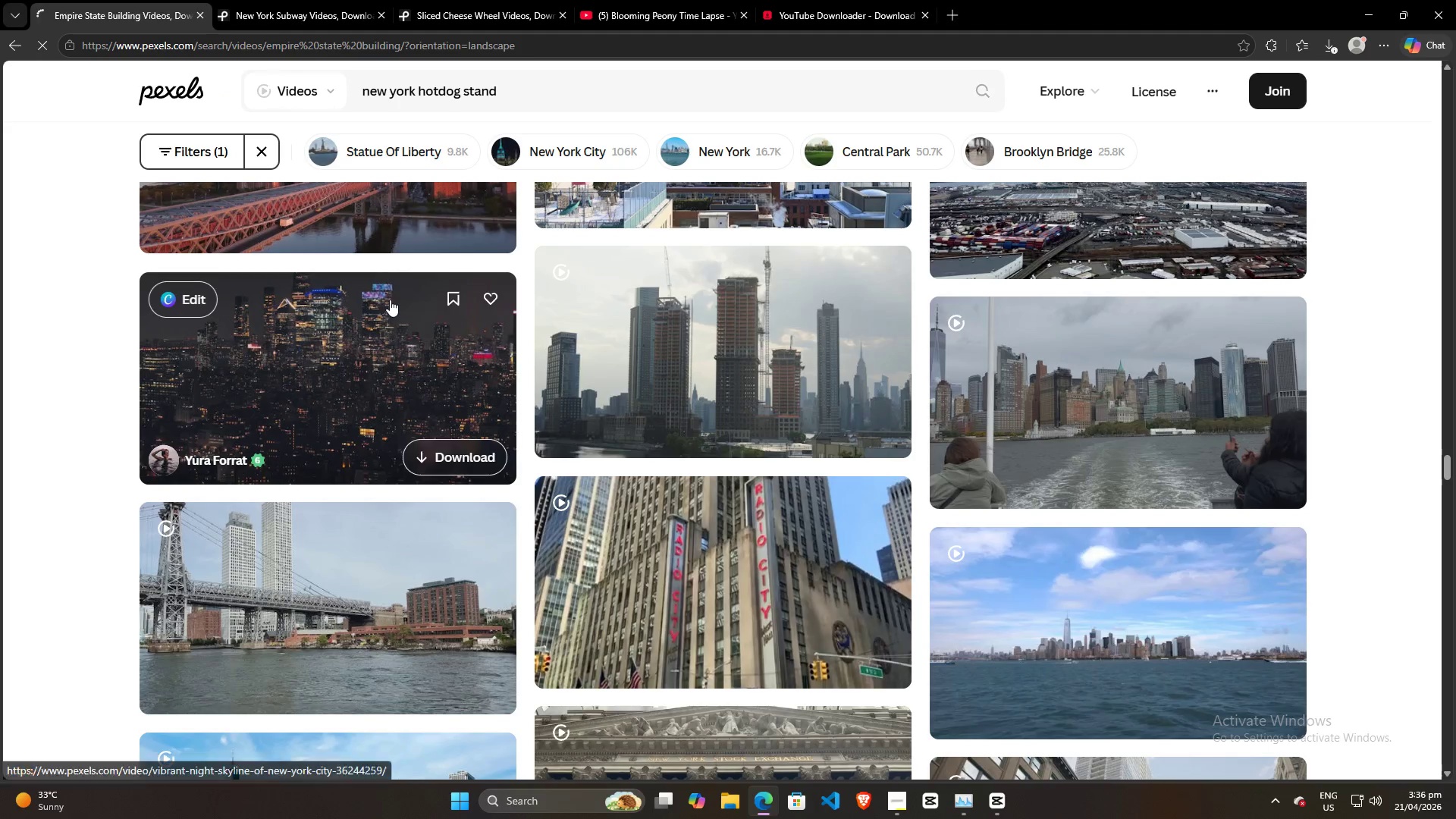 
mouse_move([507, 536])
 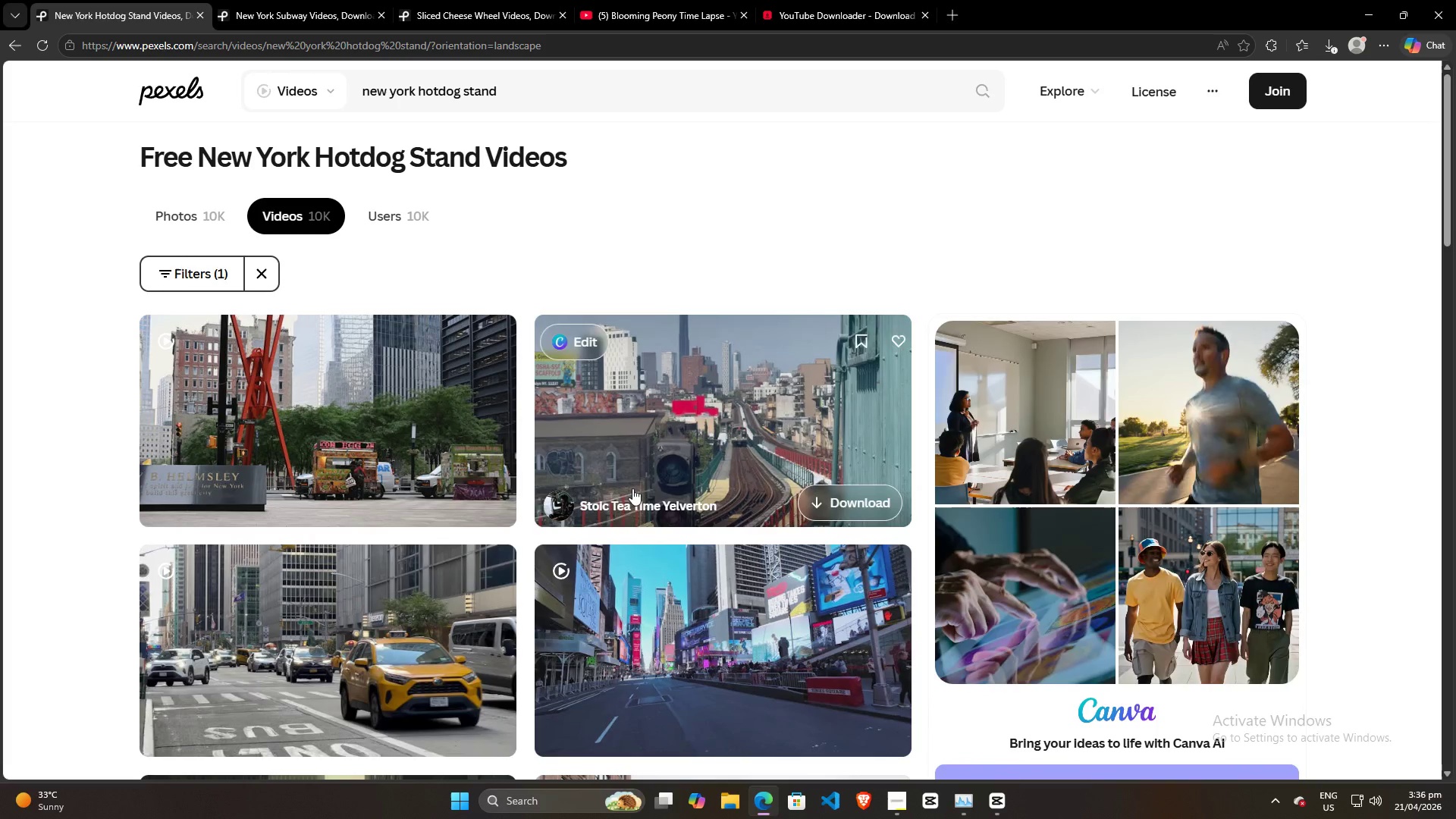 
scroll: coordinate [649, 460], scroll_direction: down, amount: 12.0
 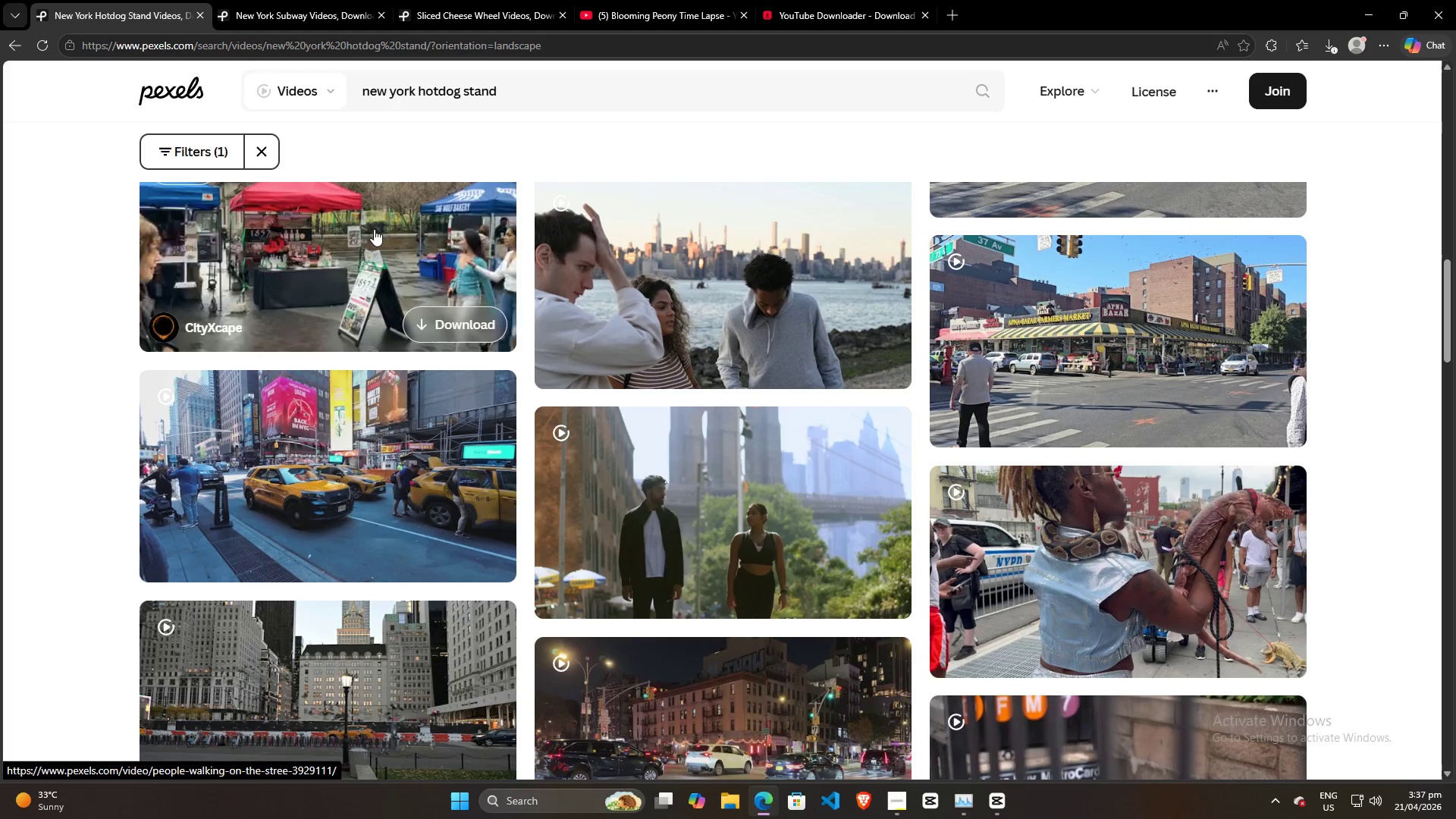 
wait(6.96)
 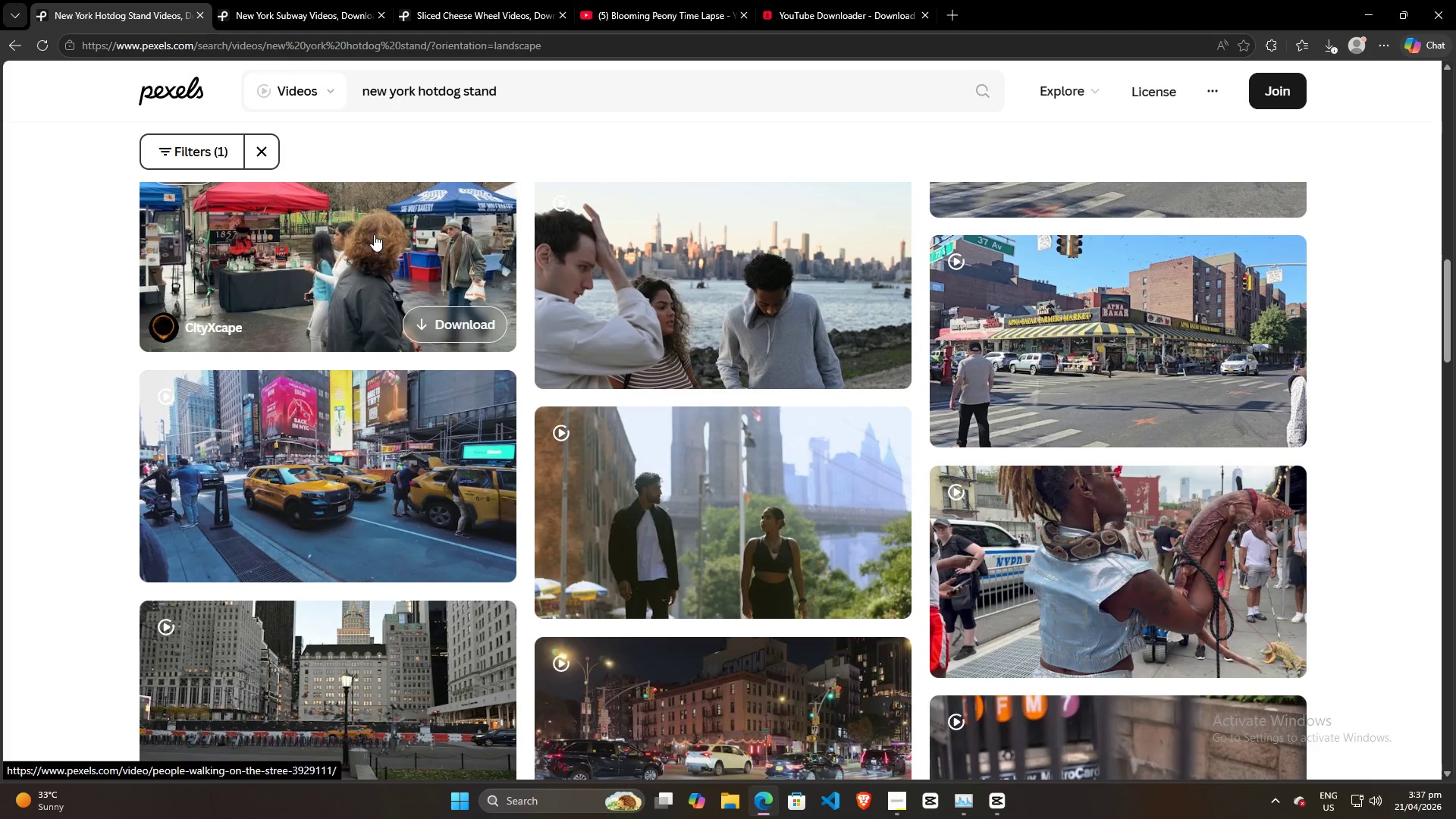 
scroll: coordinate [661, 516], scroll_direction: down, amount: 20.0
 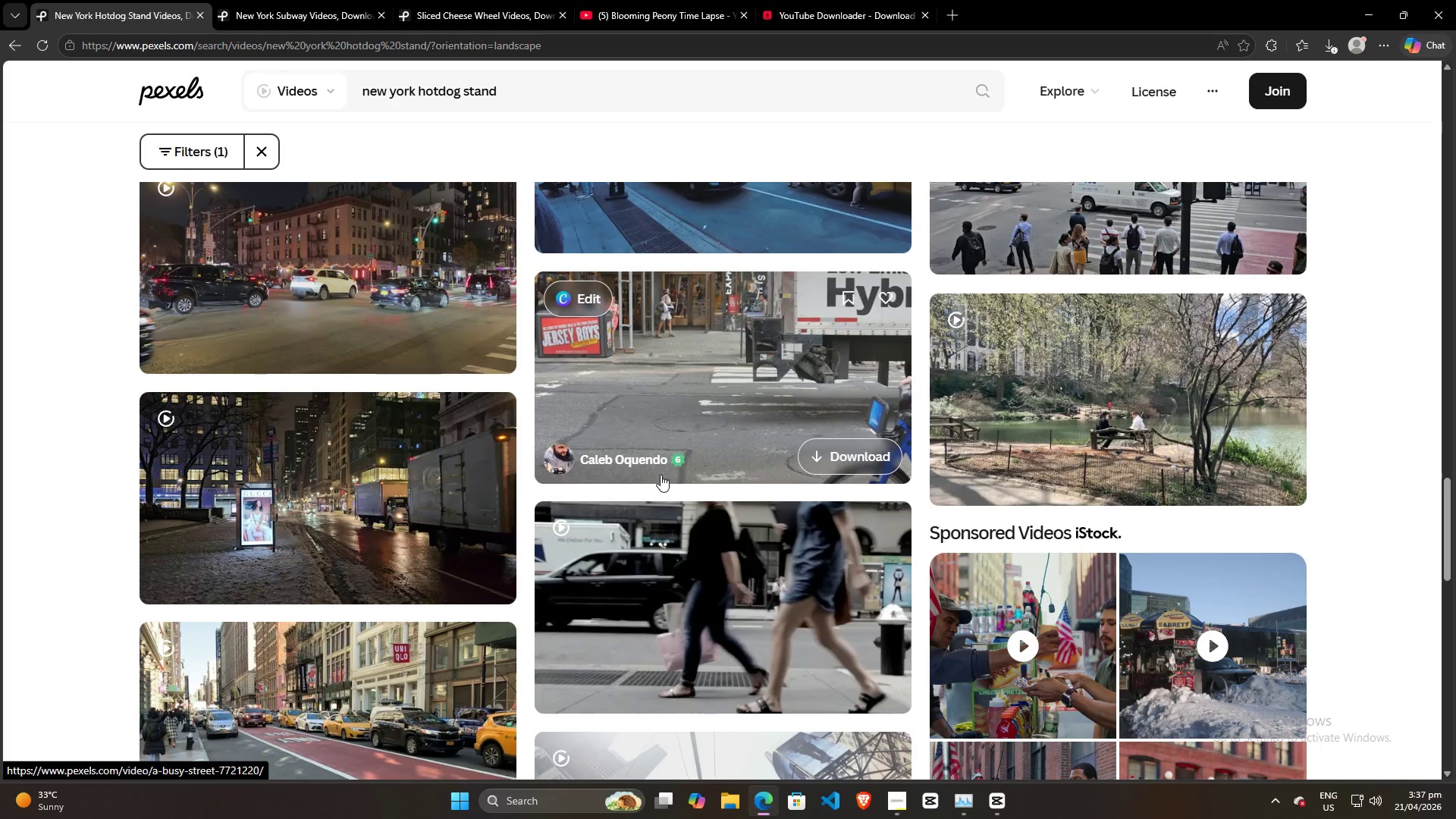 
scroll: coordinate [657, 441], scroll_direction: down, amount: 15.0
 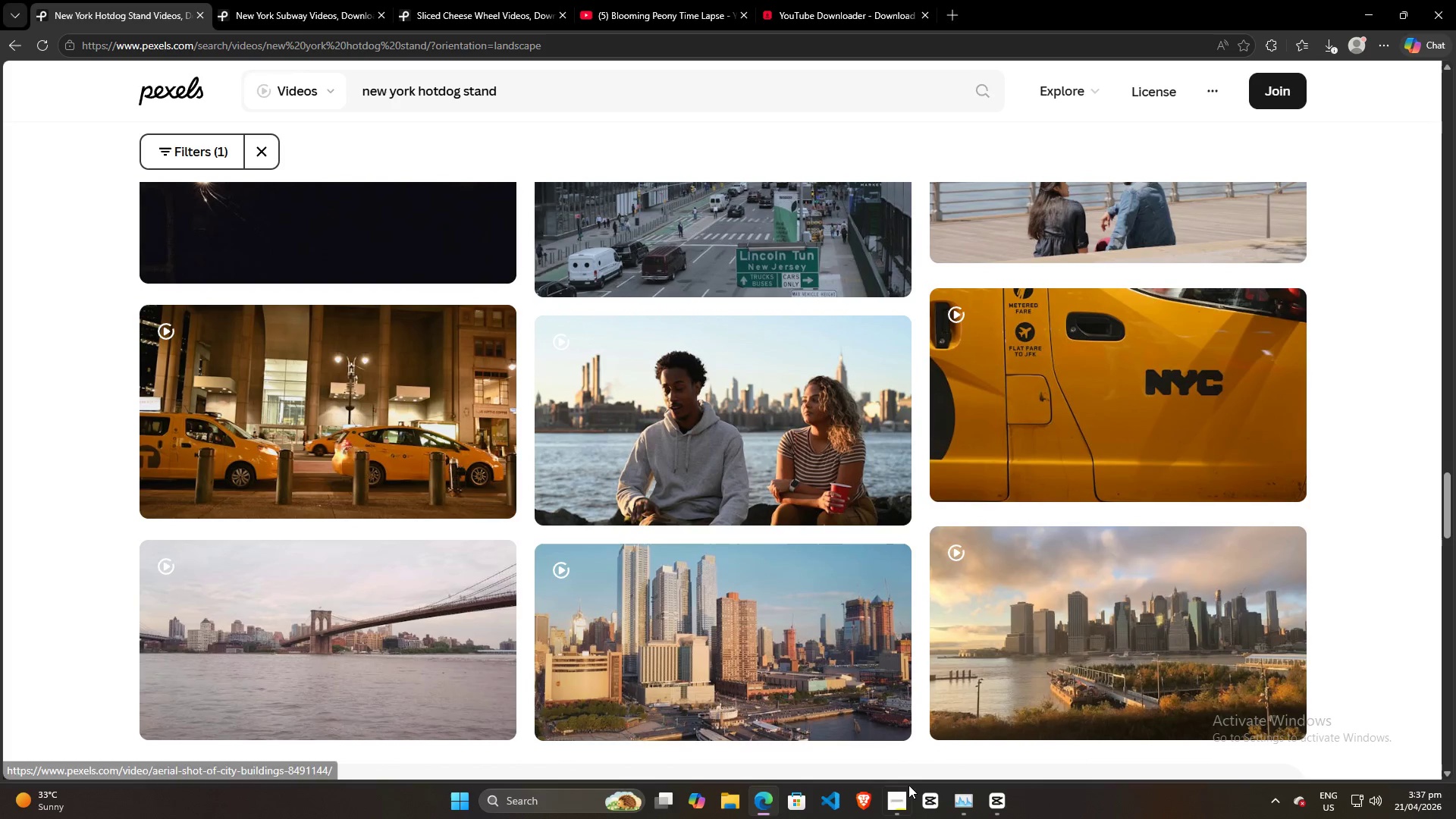 
left_click([901, 808])